 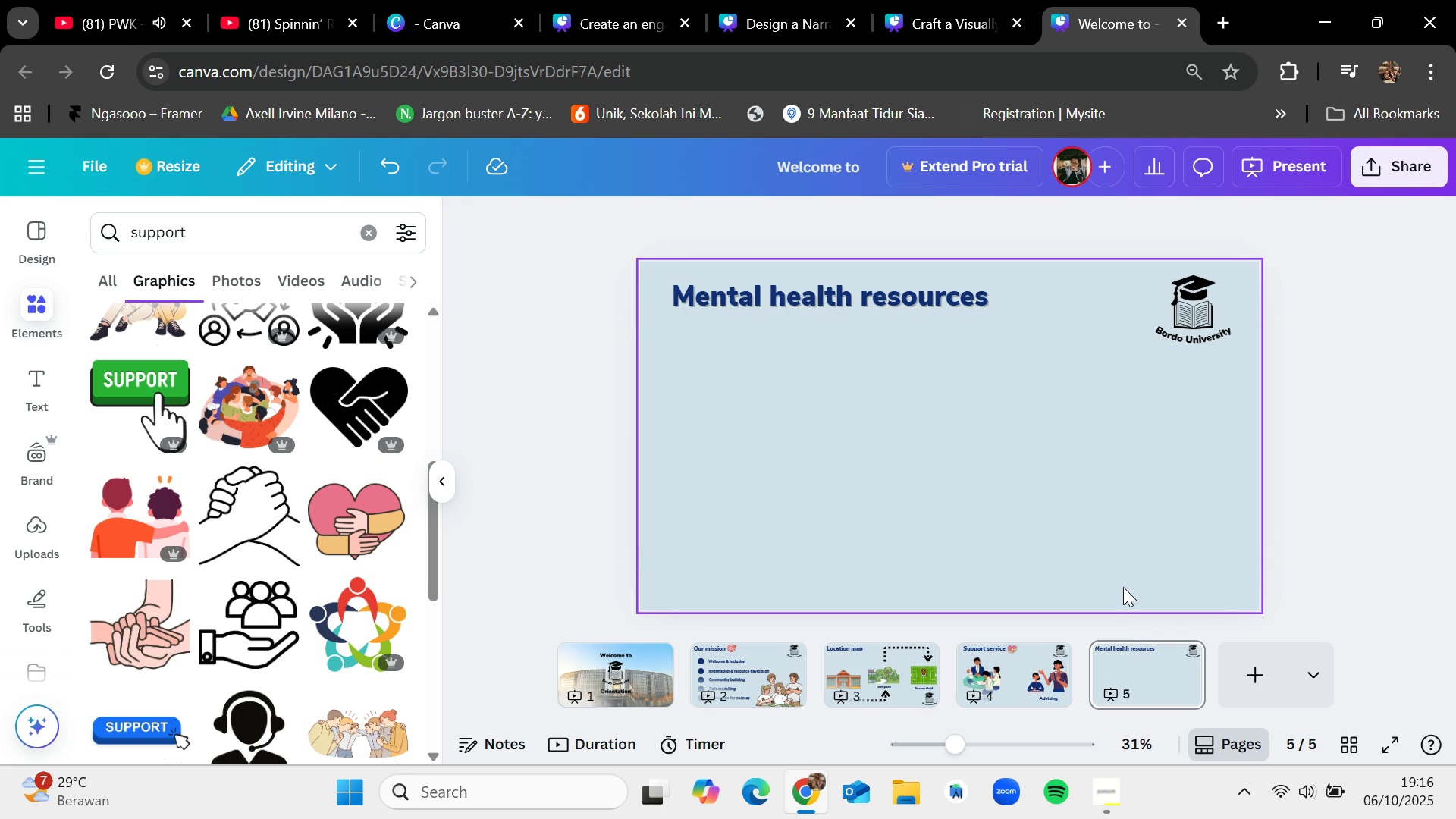 
left_click([1030, 661])
 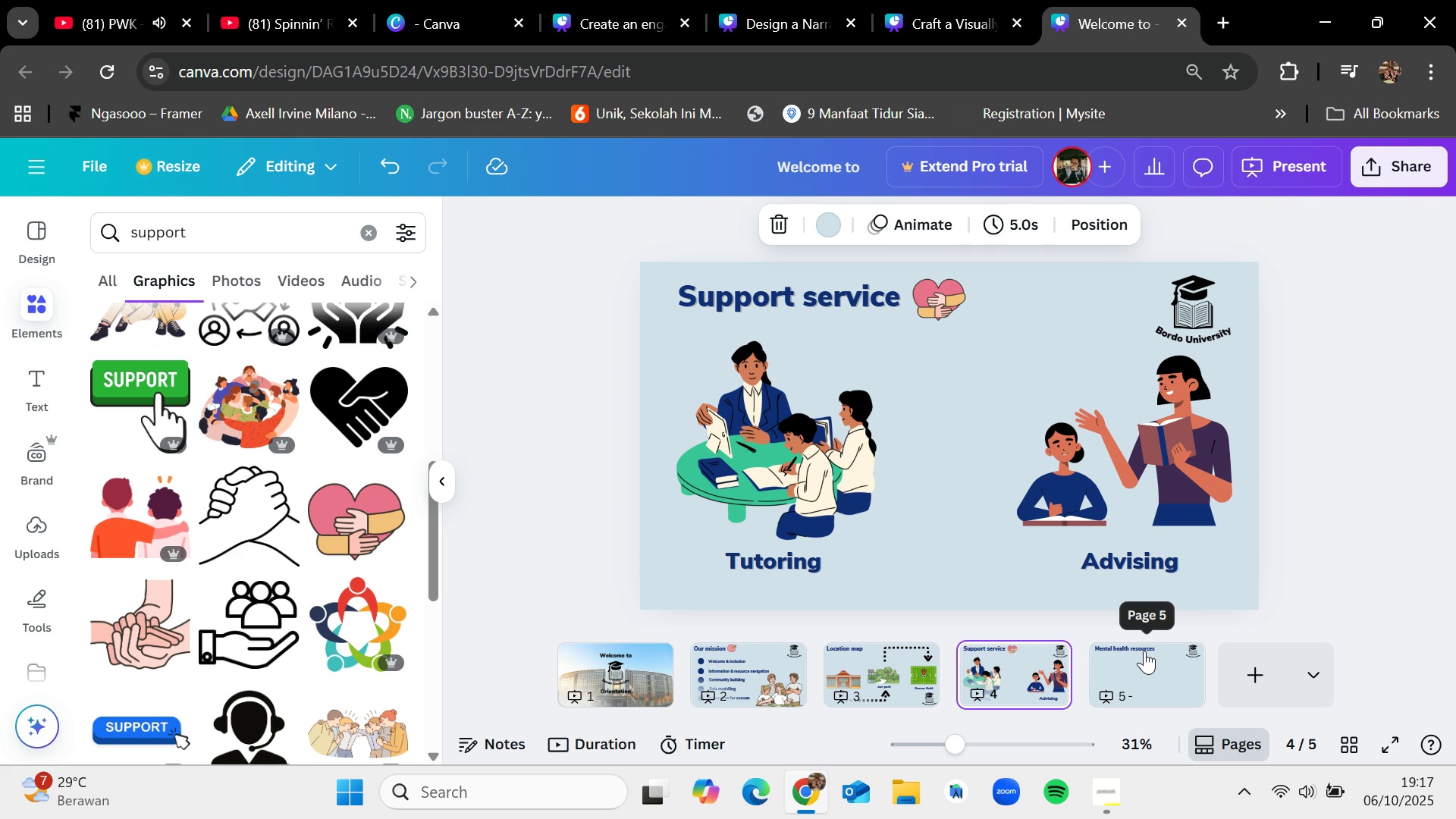 
wait(6.96)
 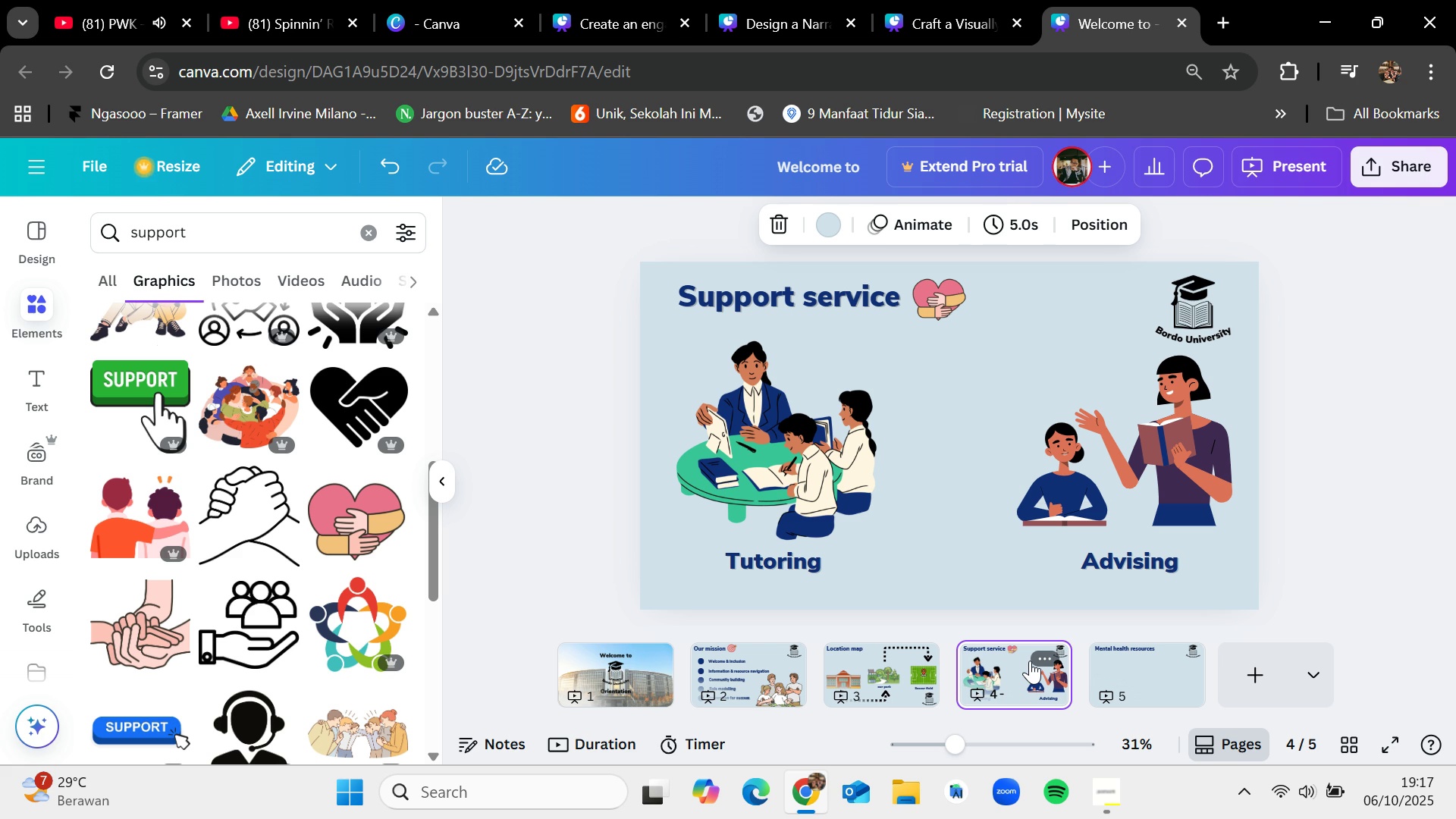 
left_click([1144, 651])
 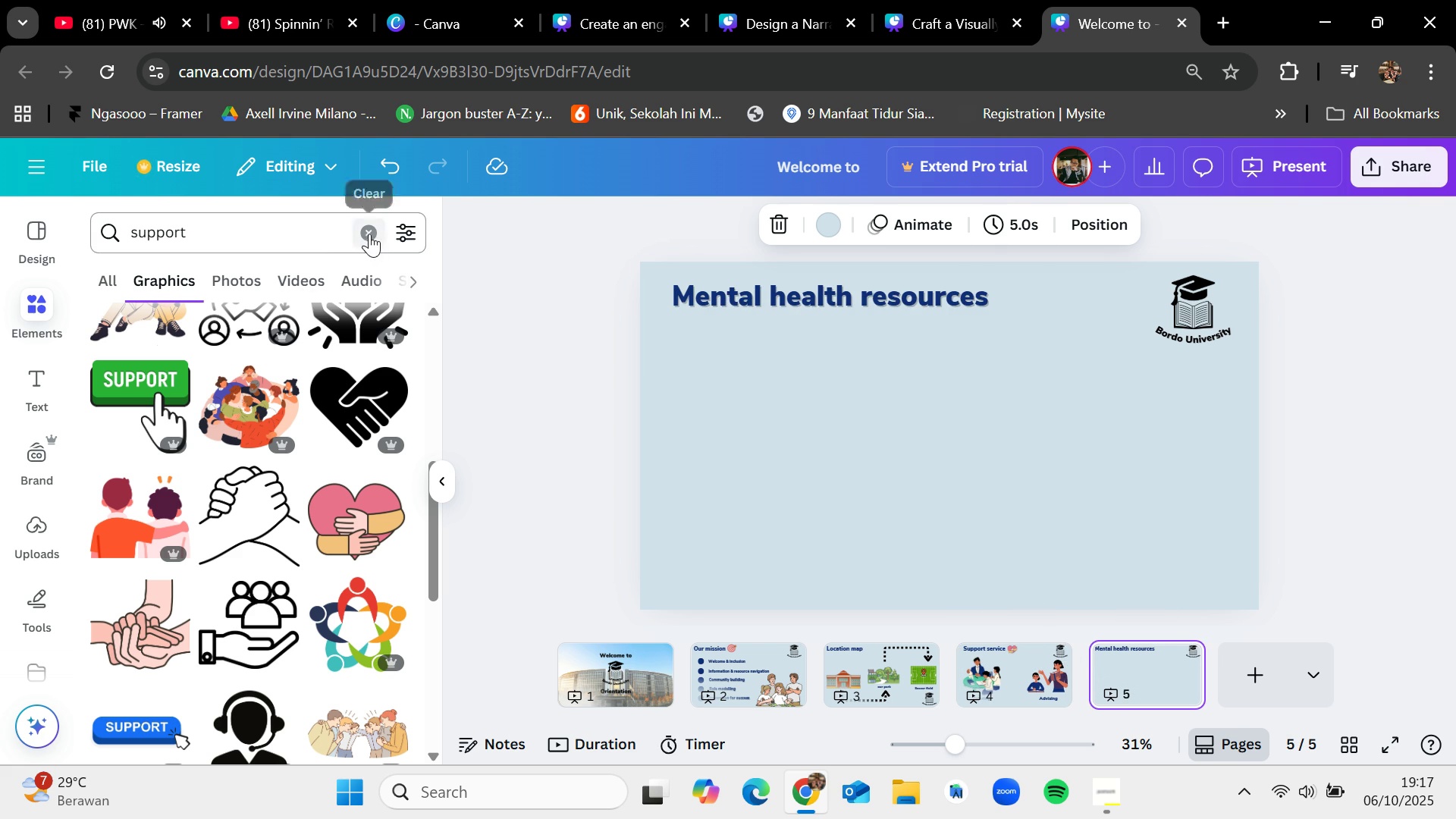 
key(Control+C)
 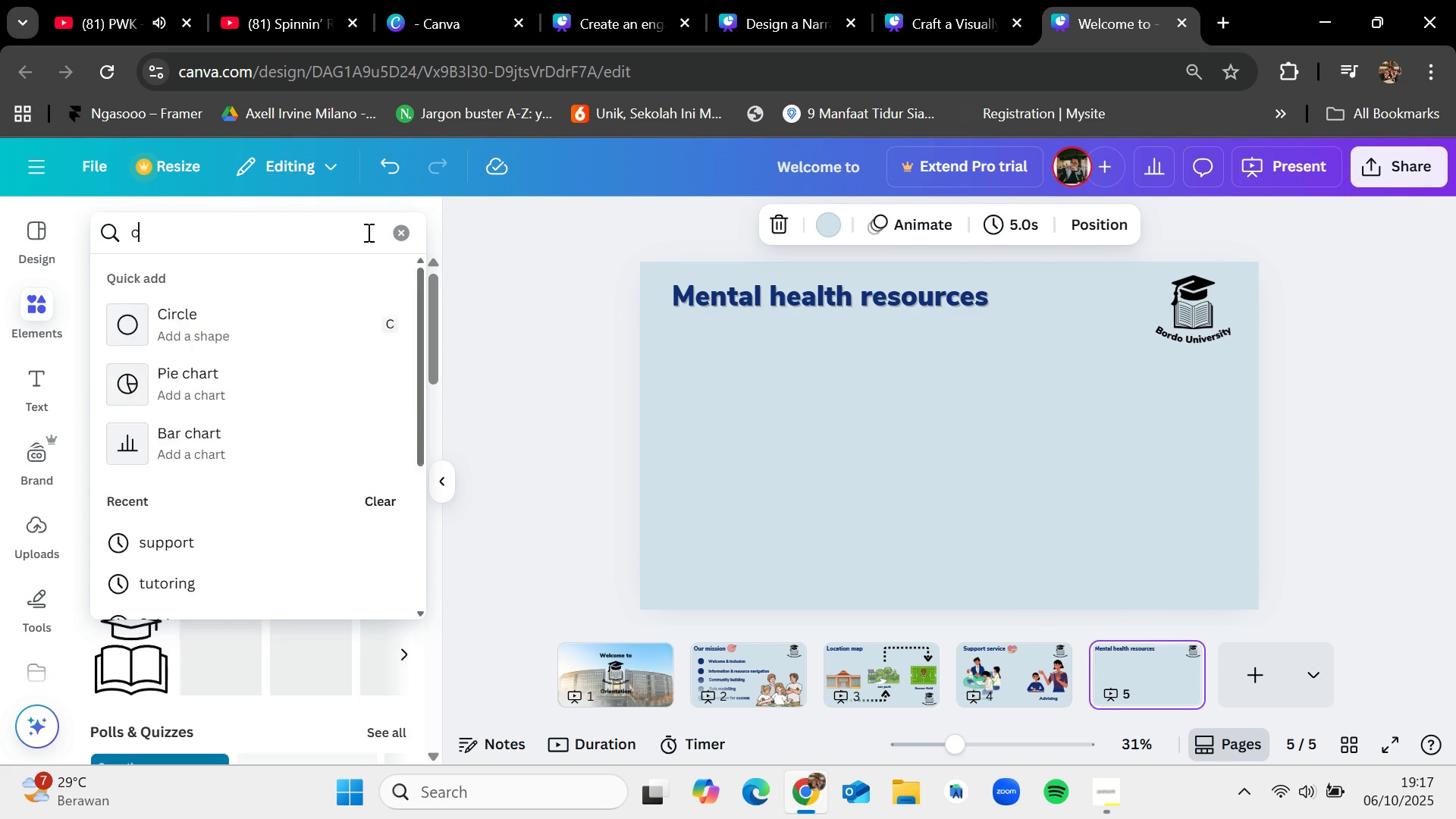 
key(Control+O)
 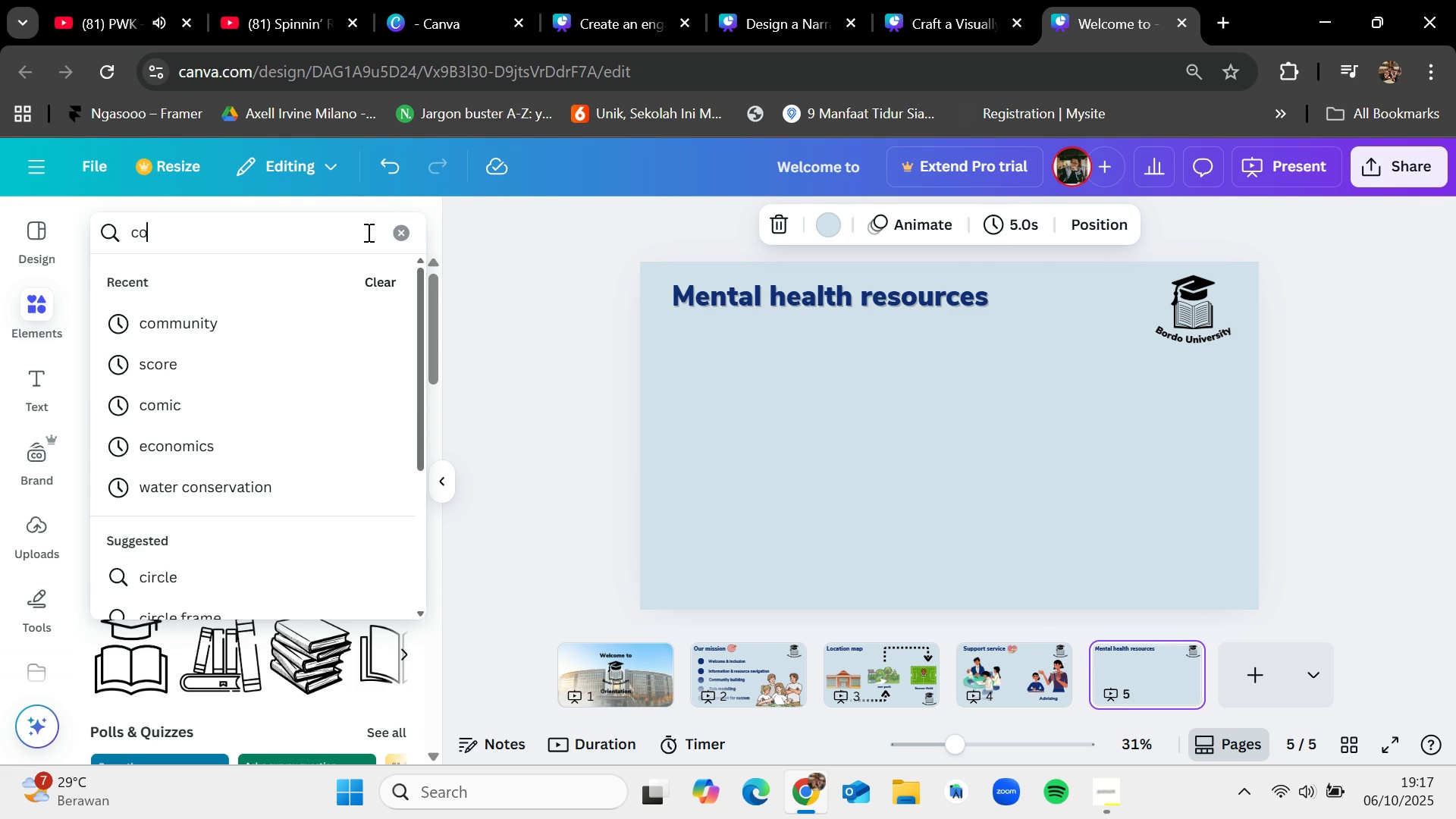 
key(Control+U)
 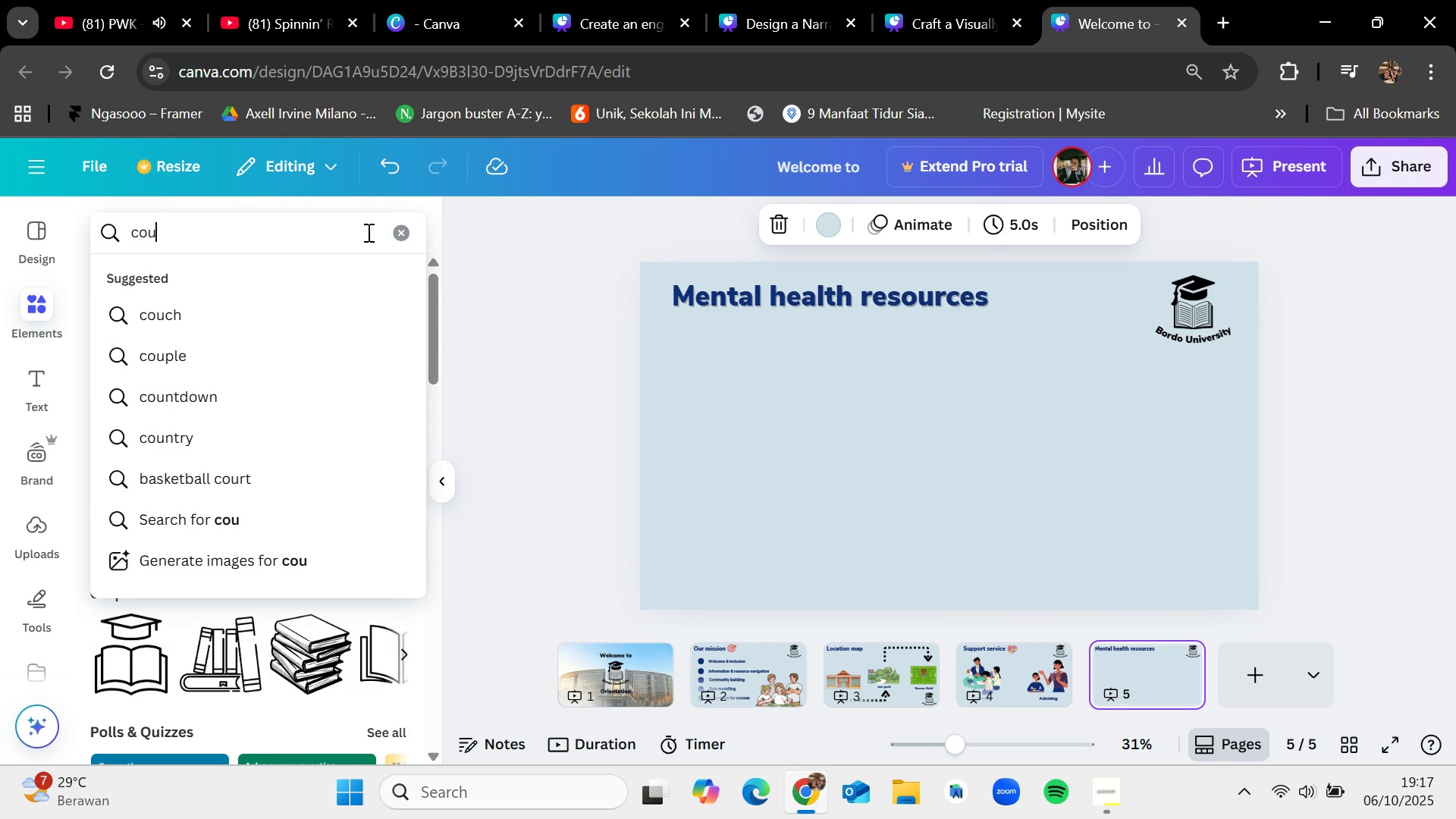 
key(Control+N)
 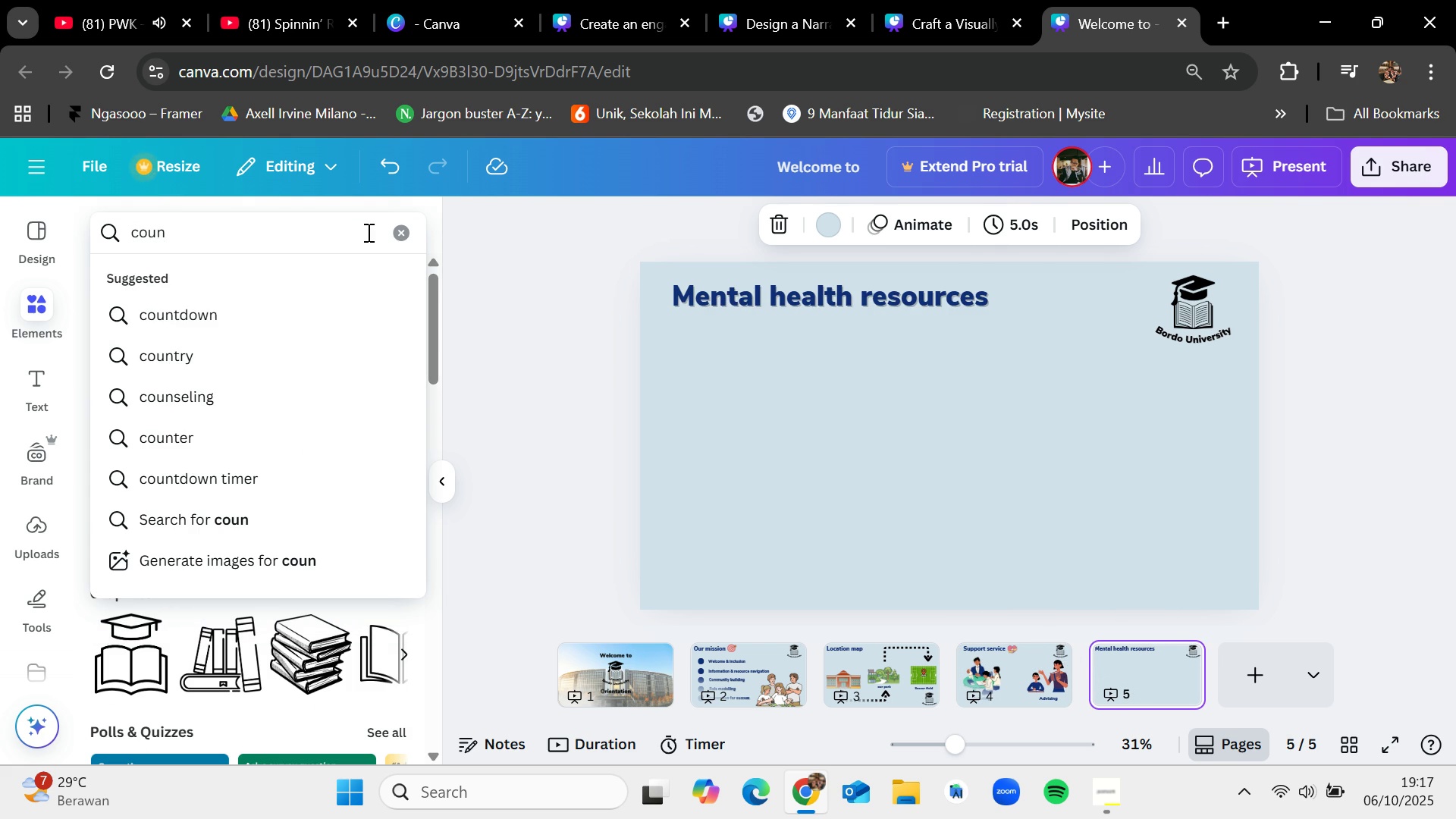 
key(Control+S)
 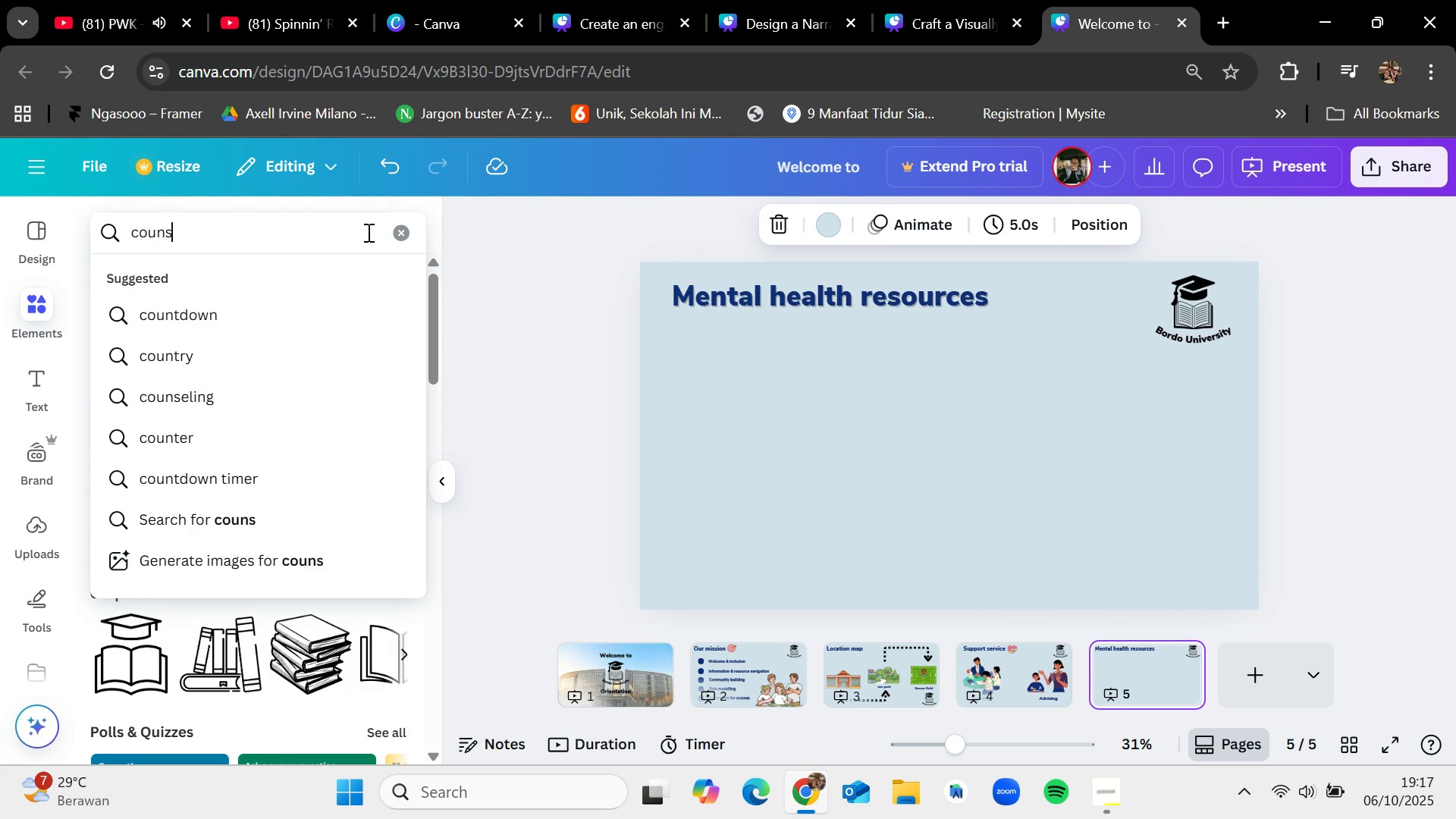 
key(Control+E)
 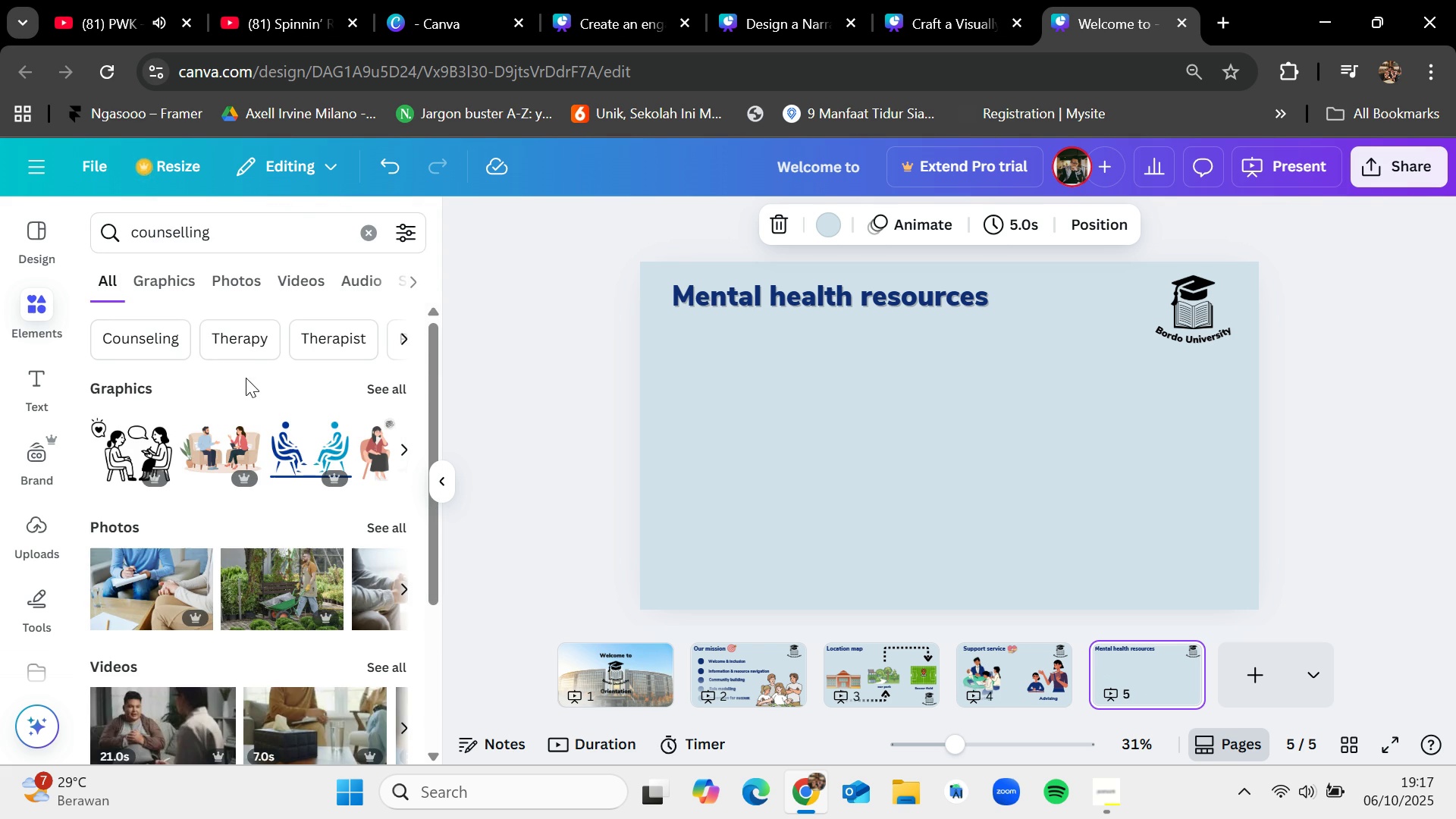 
left_click([386, 393])
 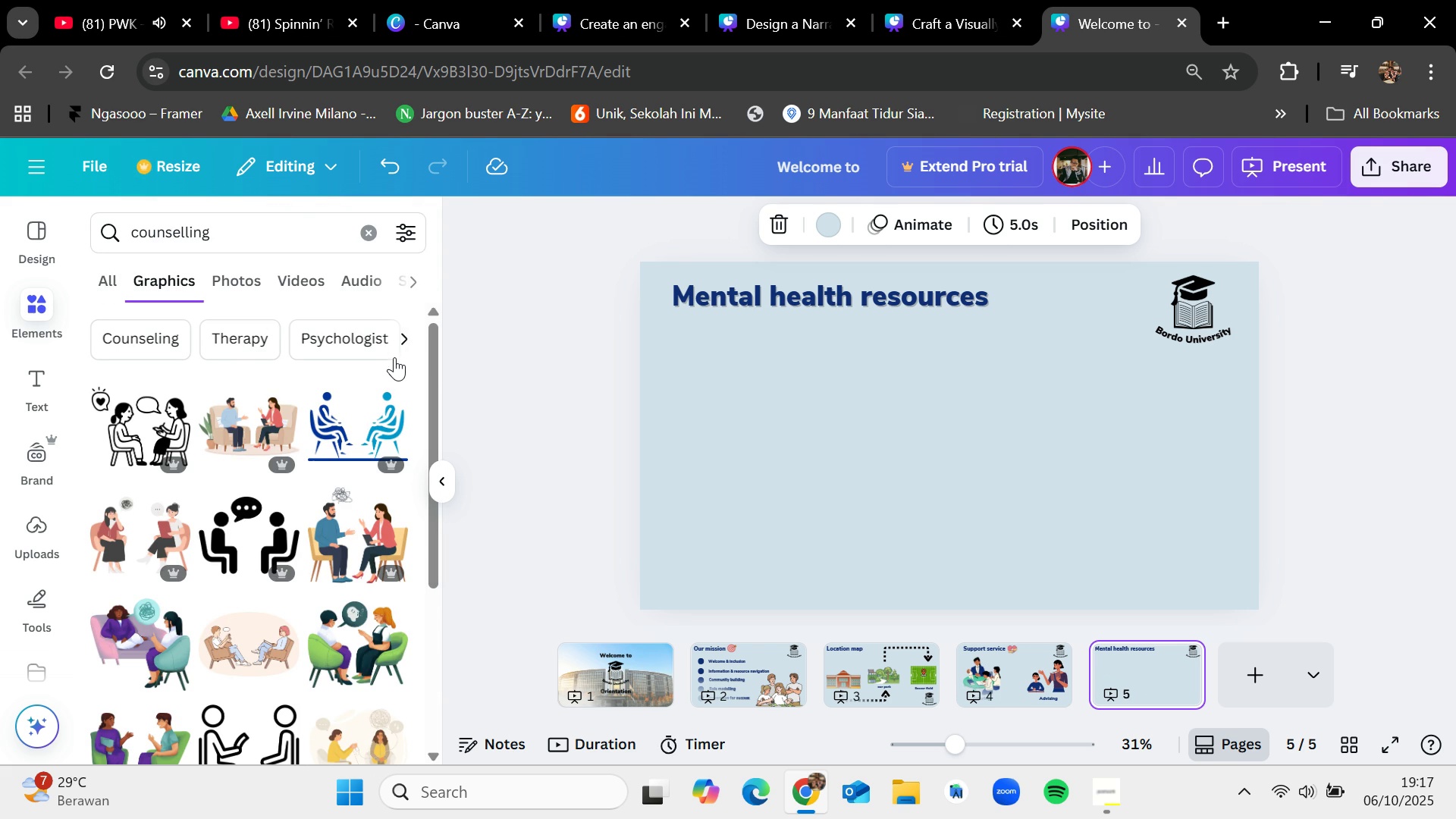 
wait(6.16)
 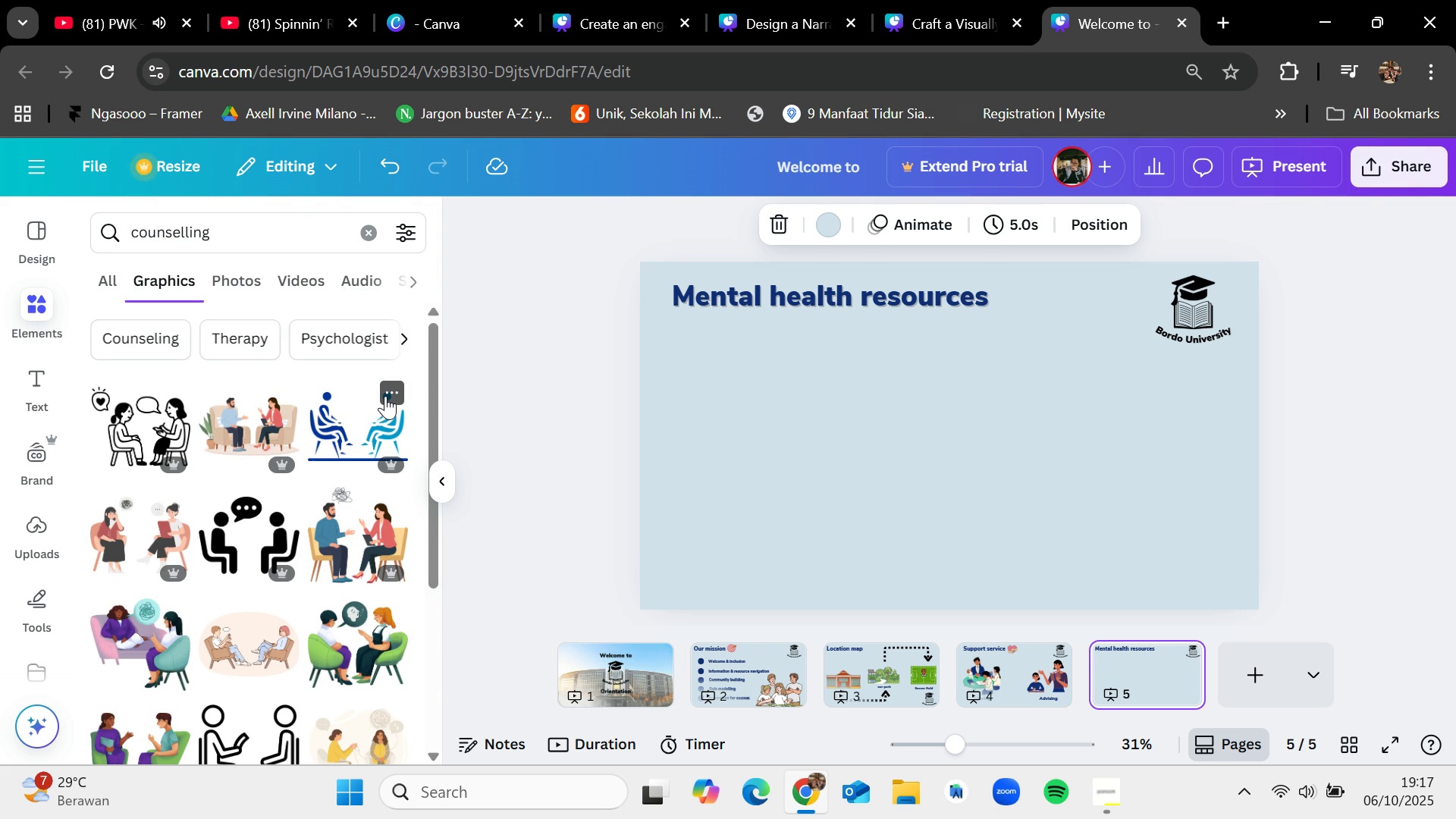 
scroll: coordinate [264, 532], scroll_direction: down, amount: 3.0